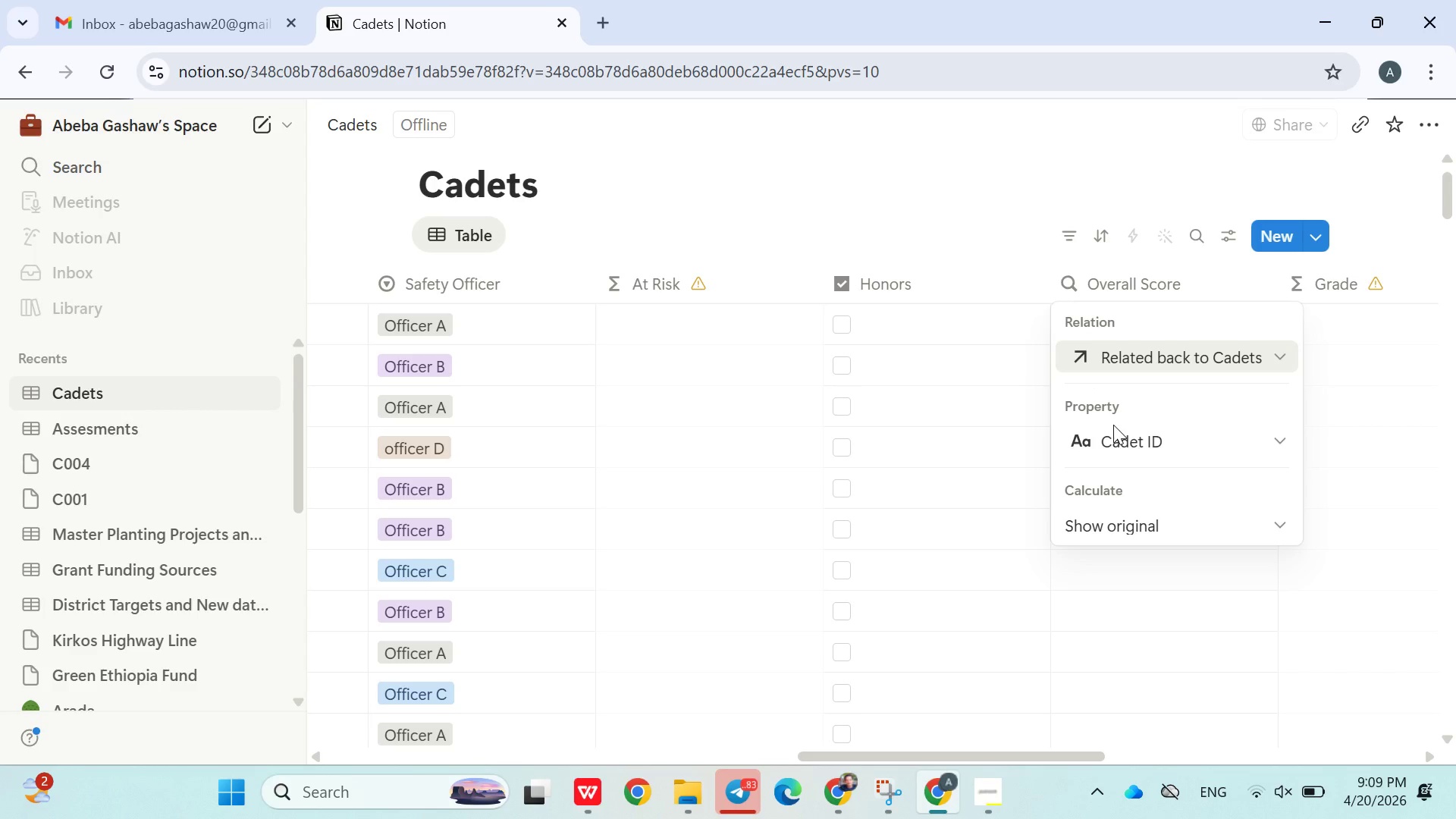 
left_click([1125, 444])
 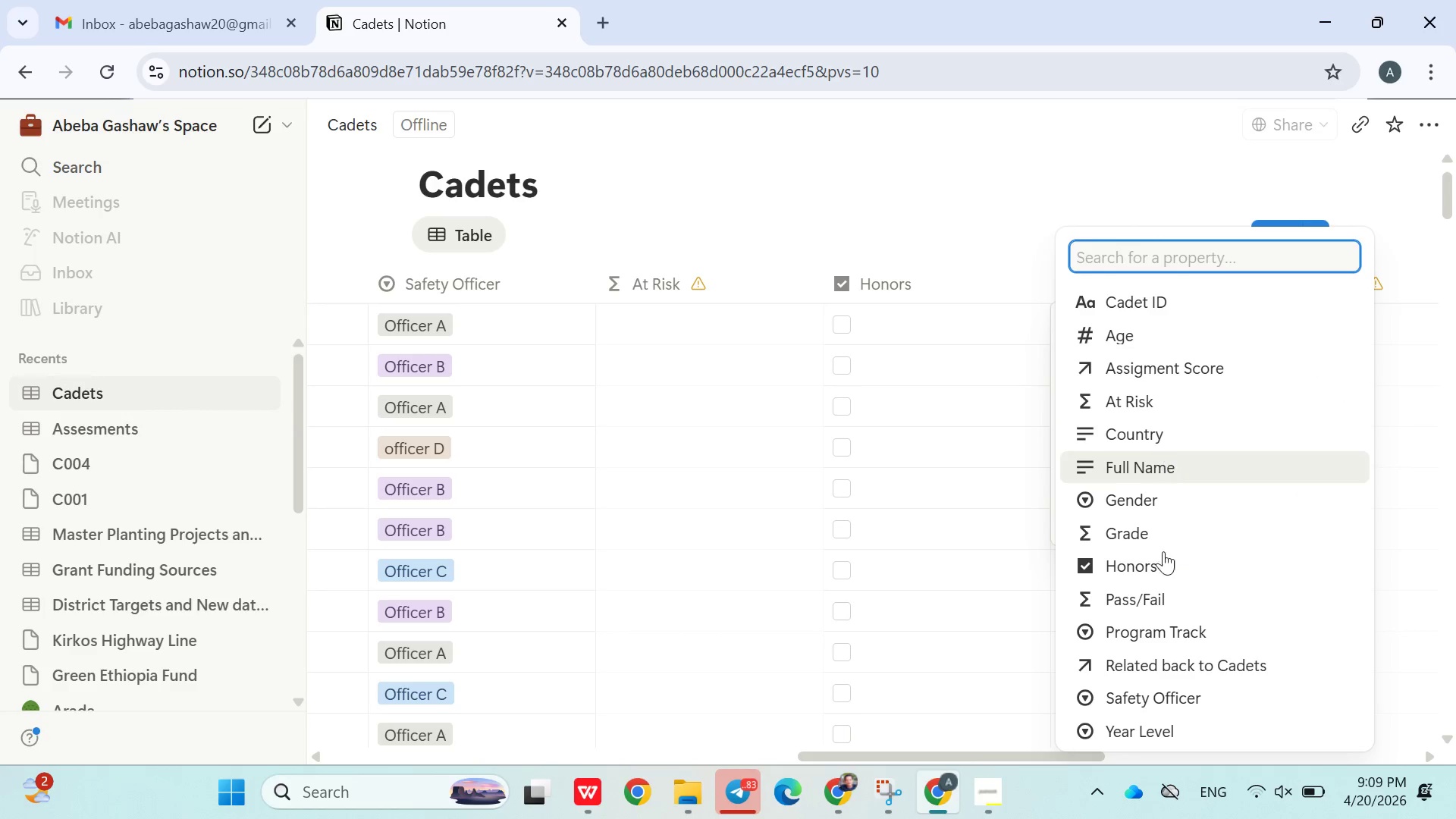 
wait(6.91)
 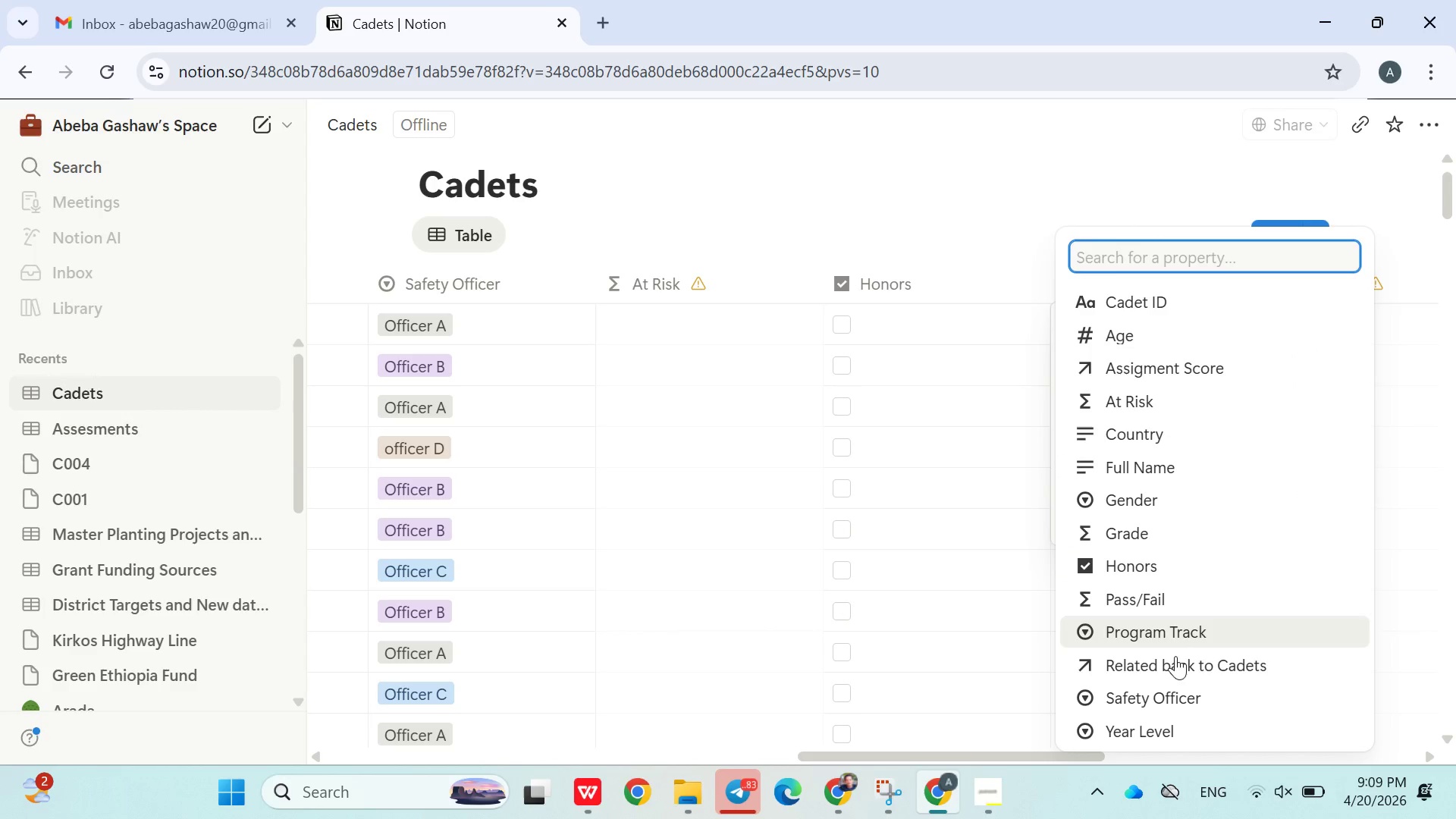 
left_click([1076, 175])
 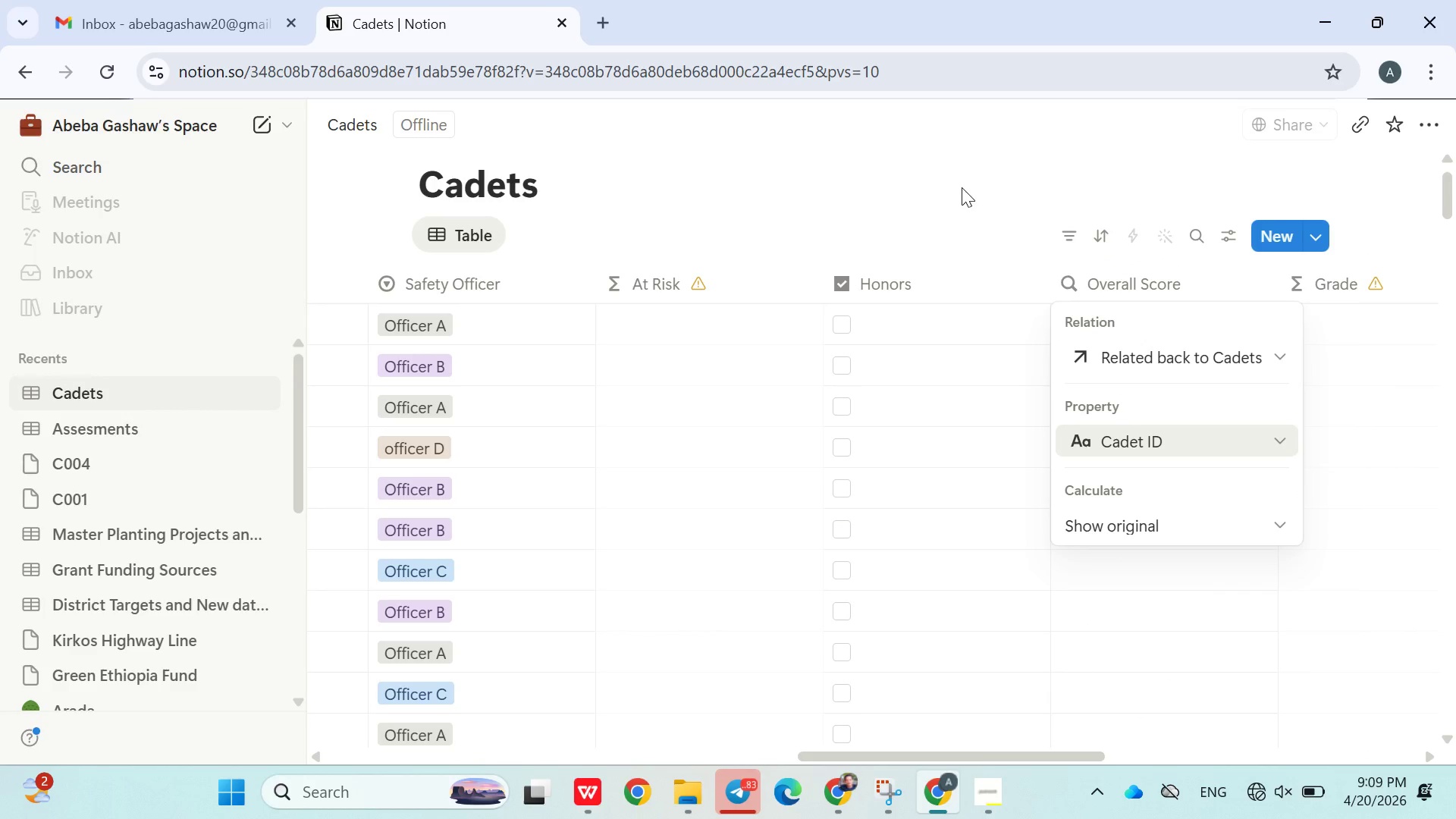 
left_click([962, 193])
 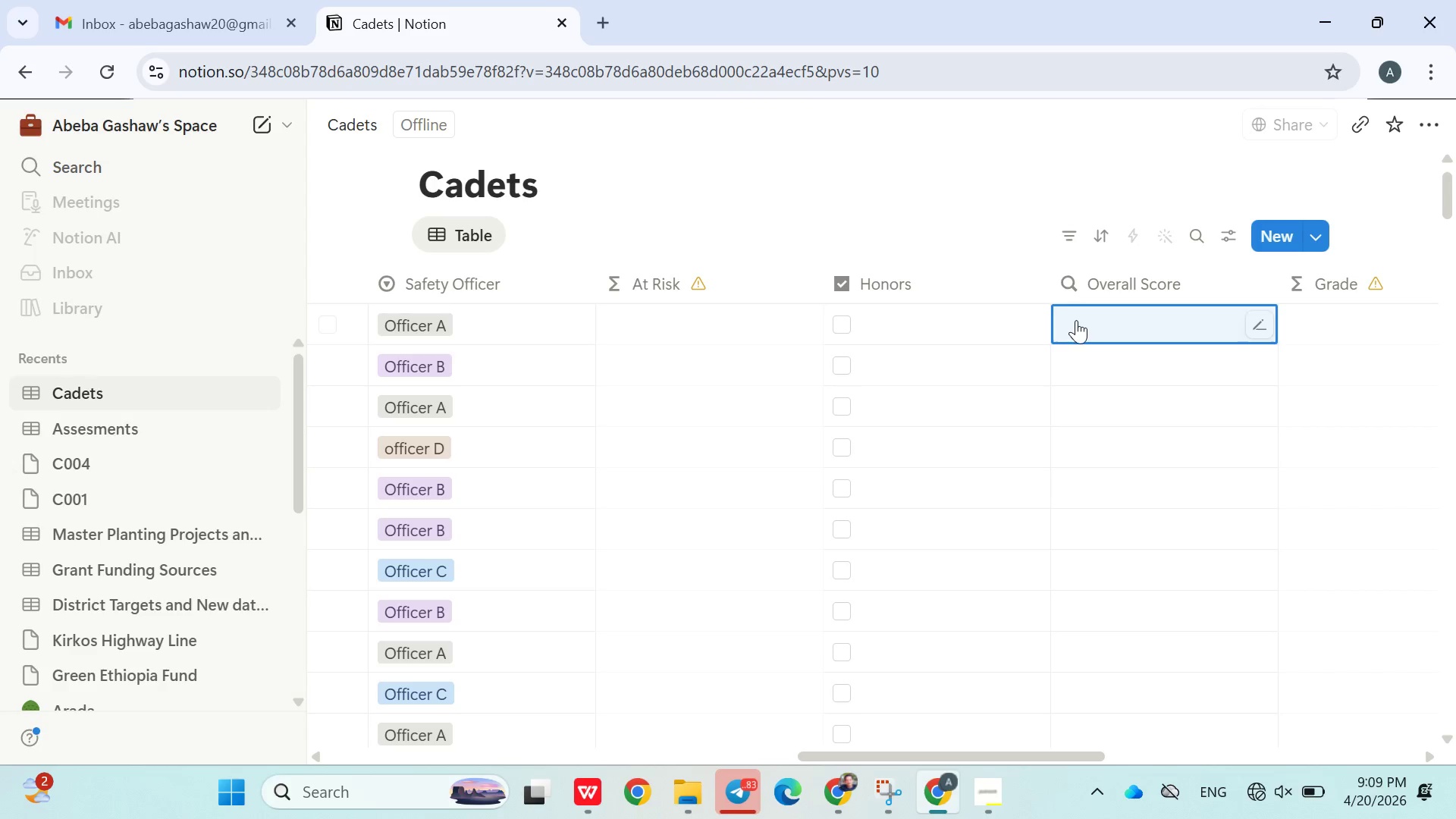 
left_click([1080, 323])
 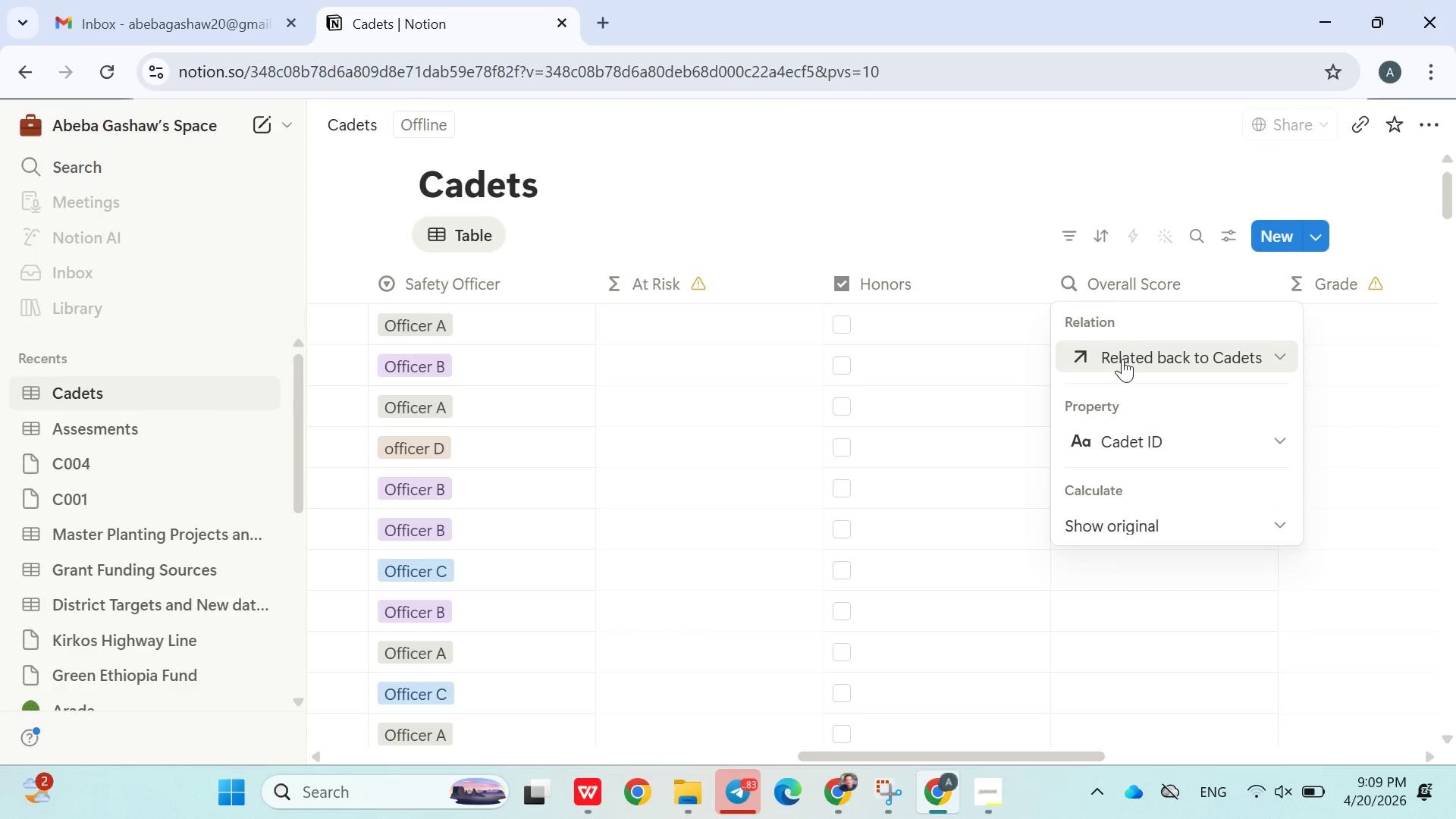 
left_click([1123, 359])
 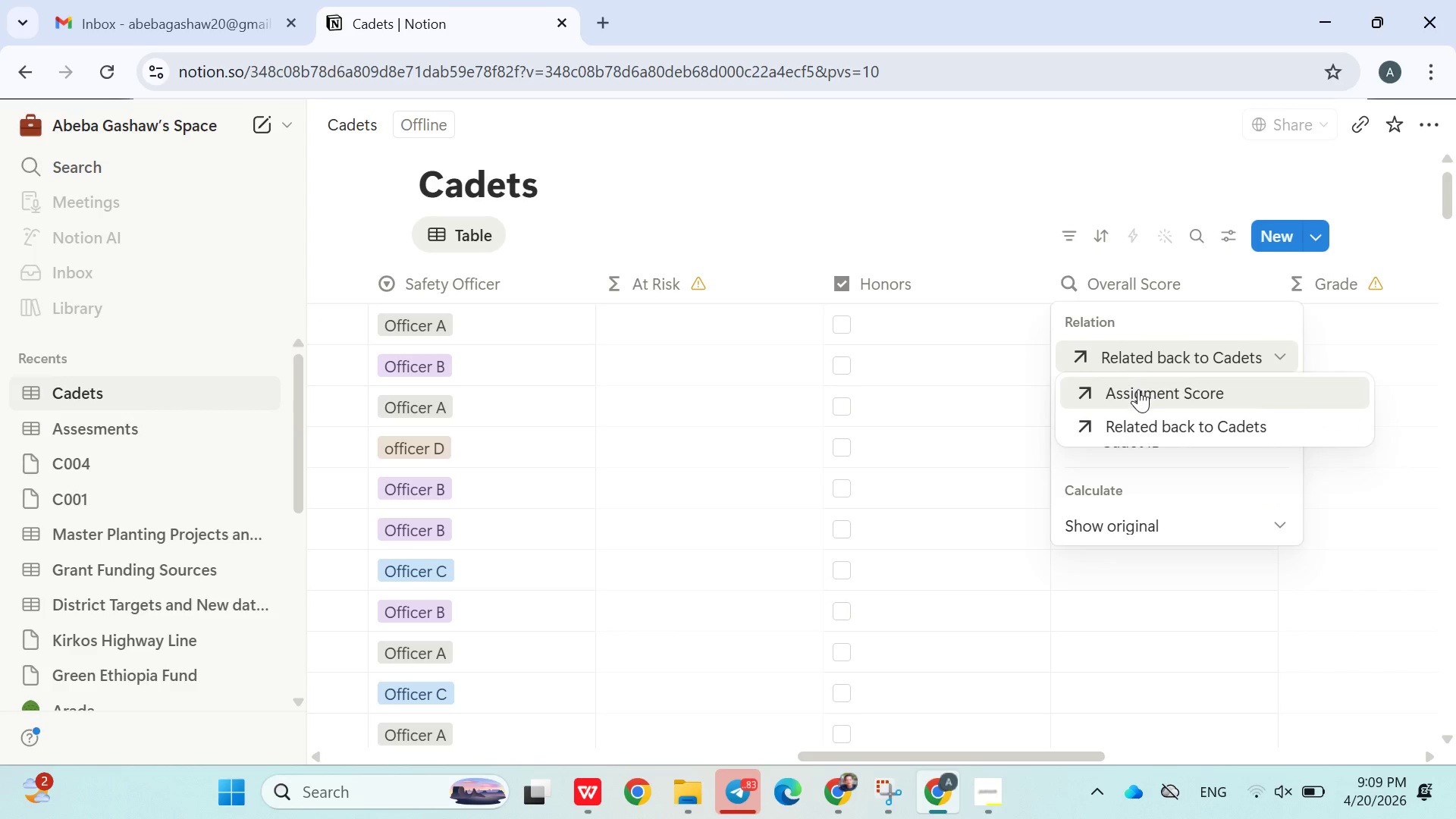 
left_click([1138, 390])
 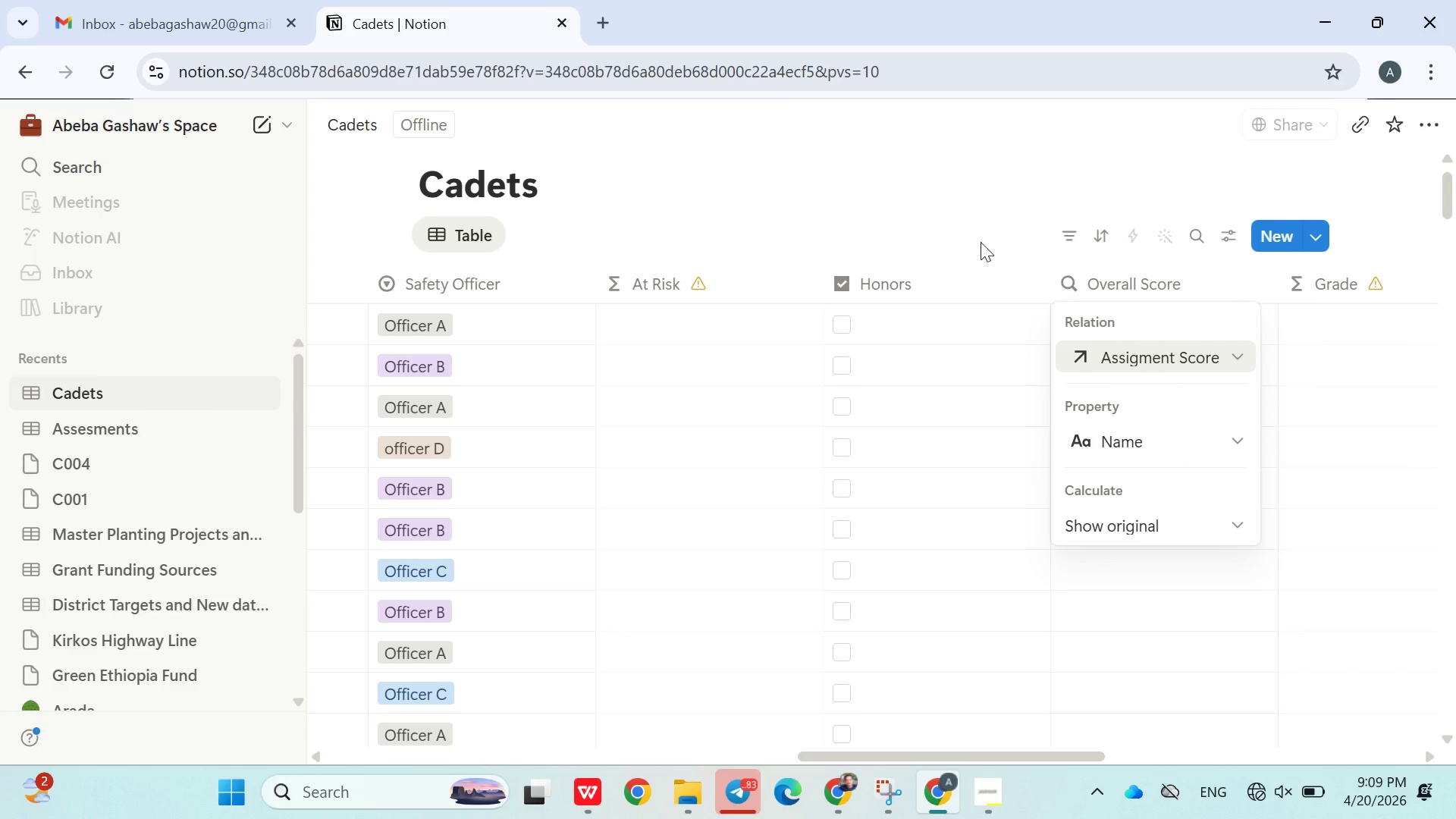 
left_click([969, 230])
 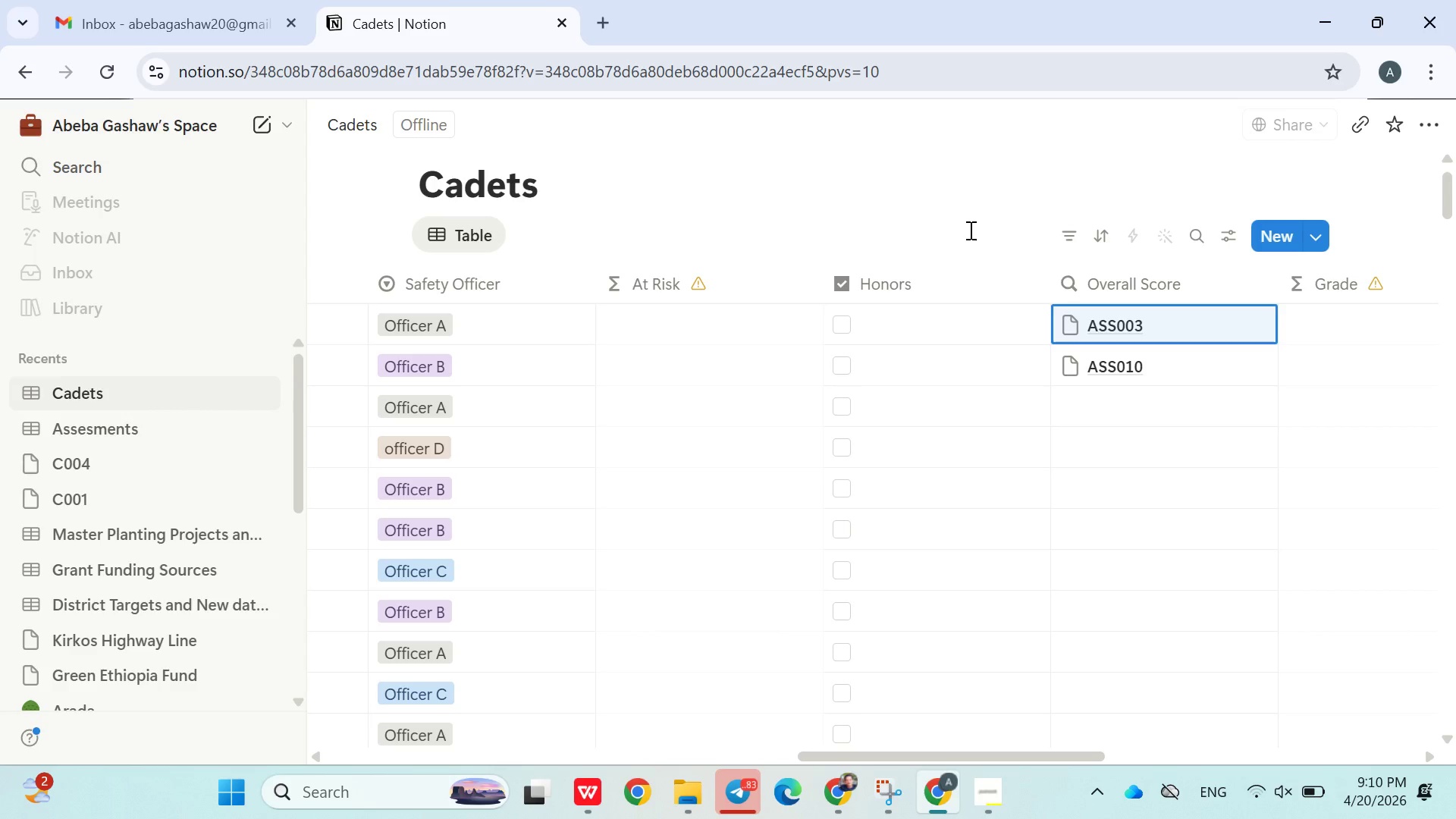 
wait(12.41)
 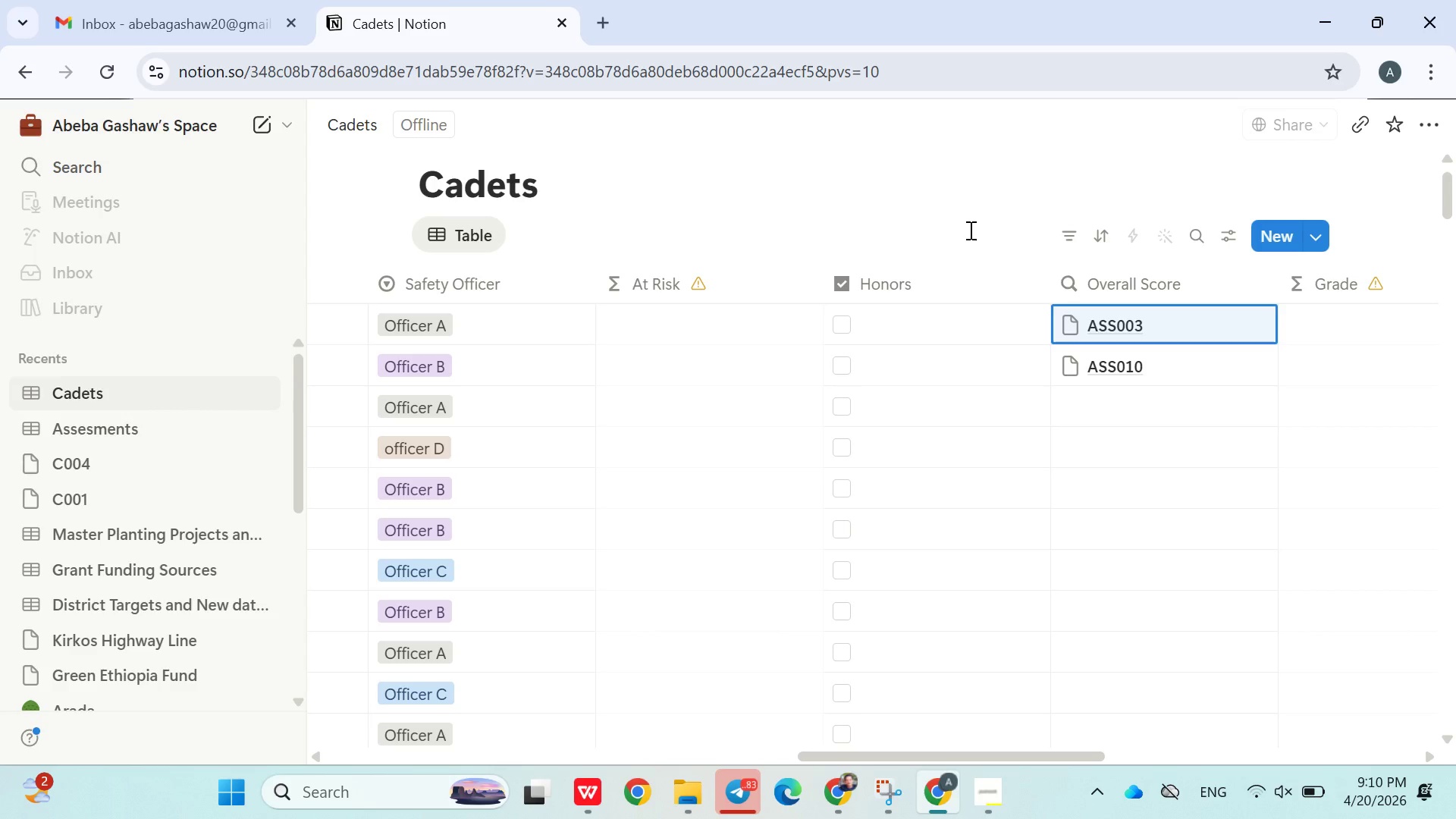 
left_click([153, 2])
 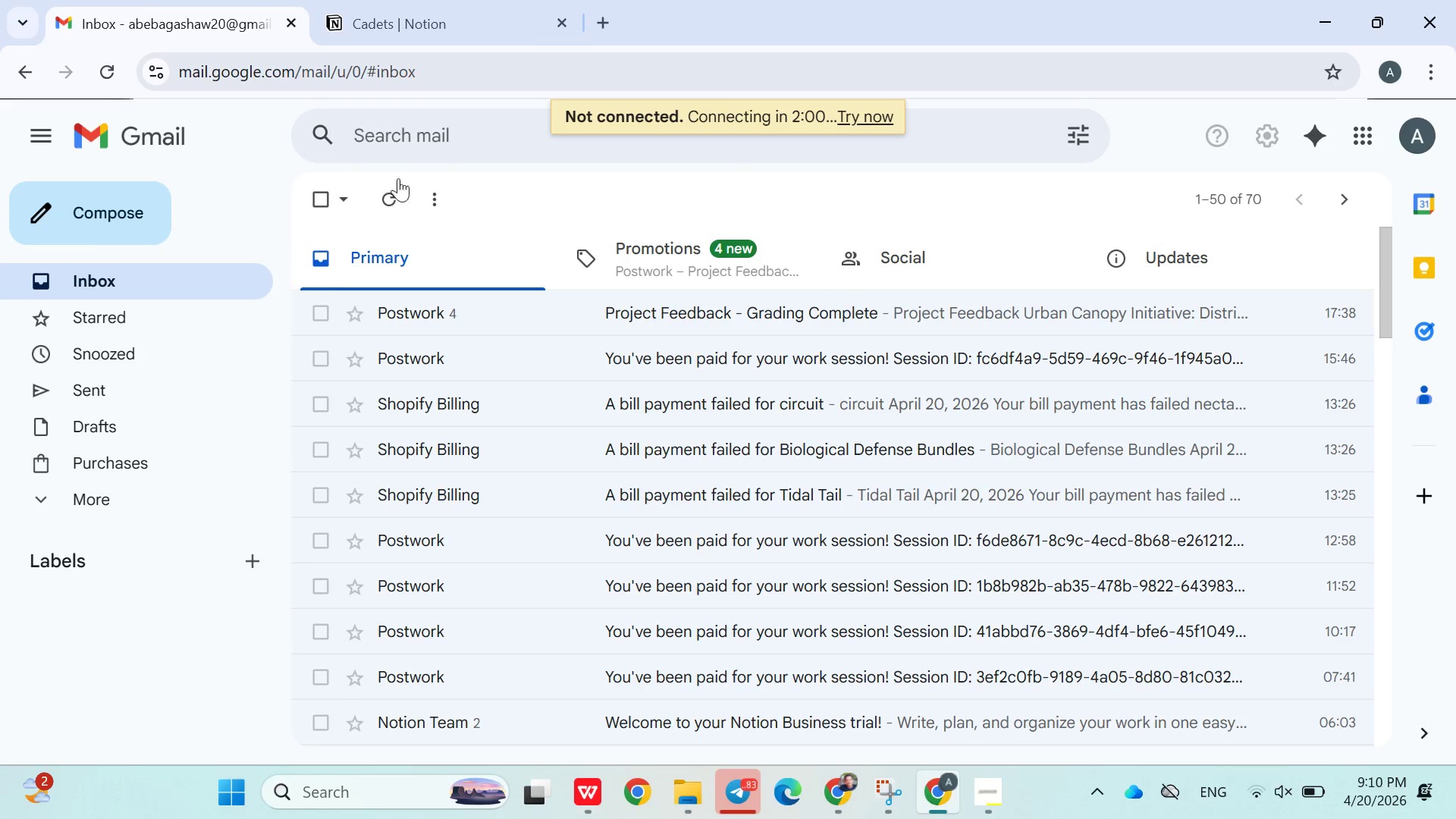 
left_click([397, 190])
 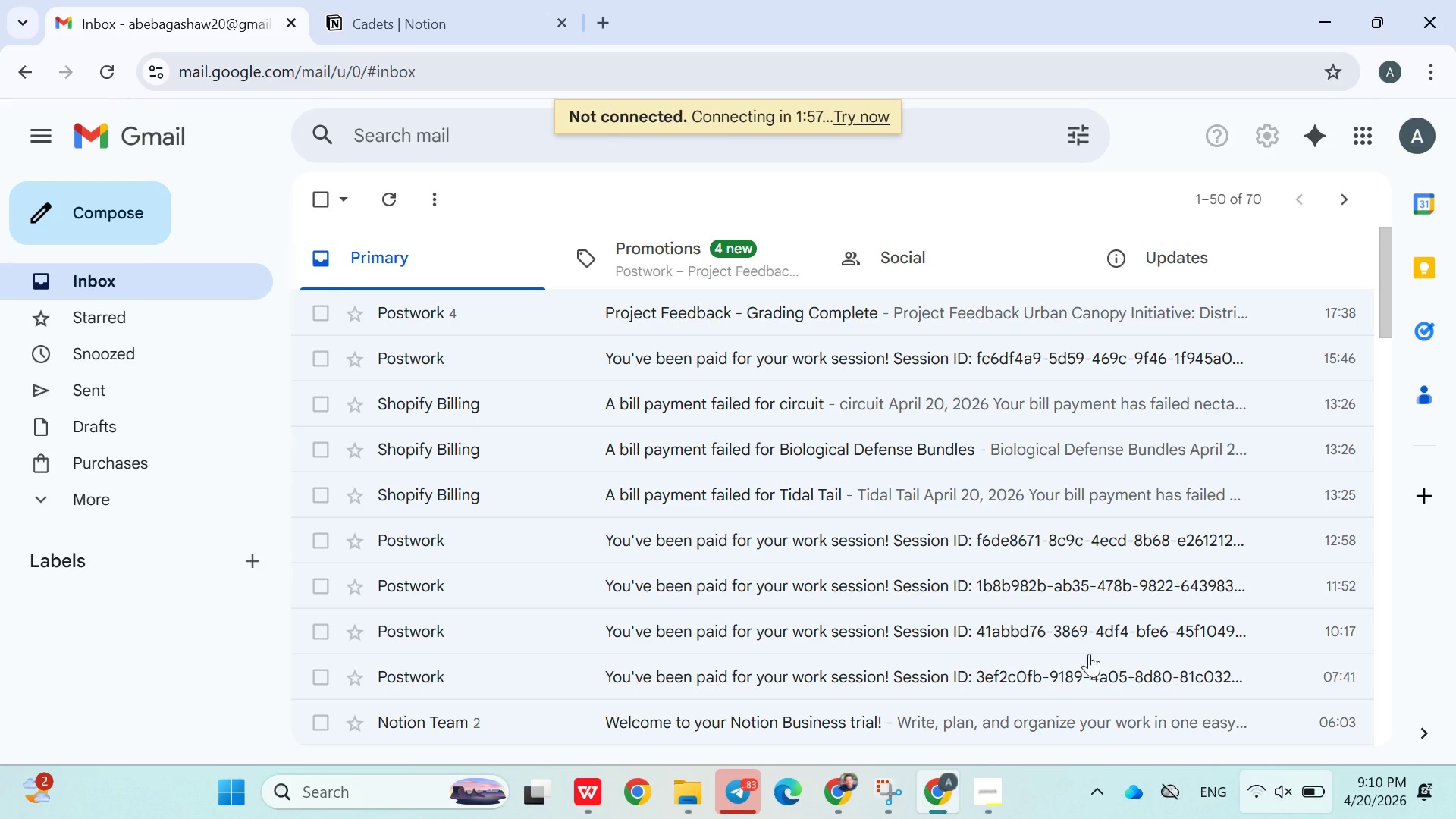 
left_click([422, 0])
 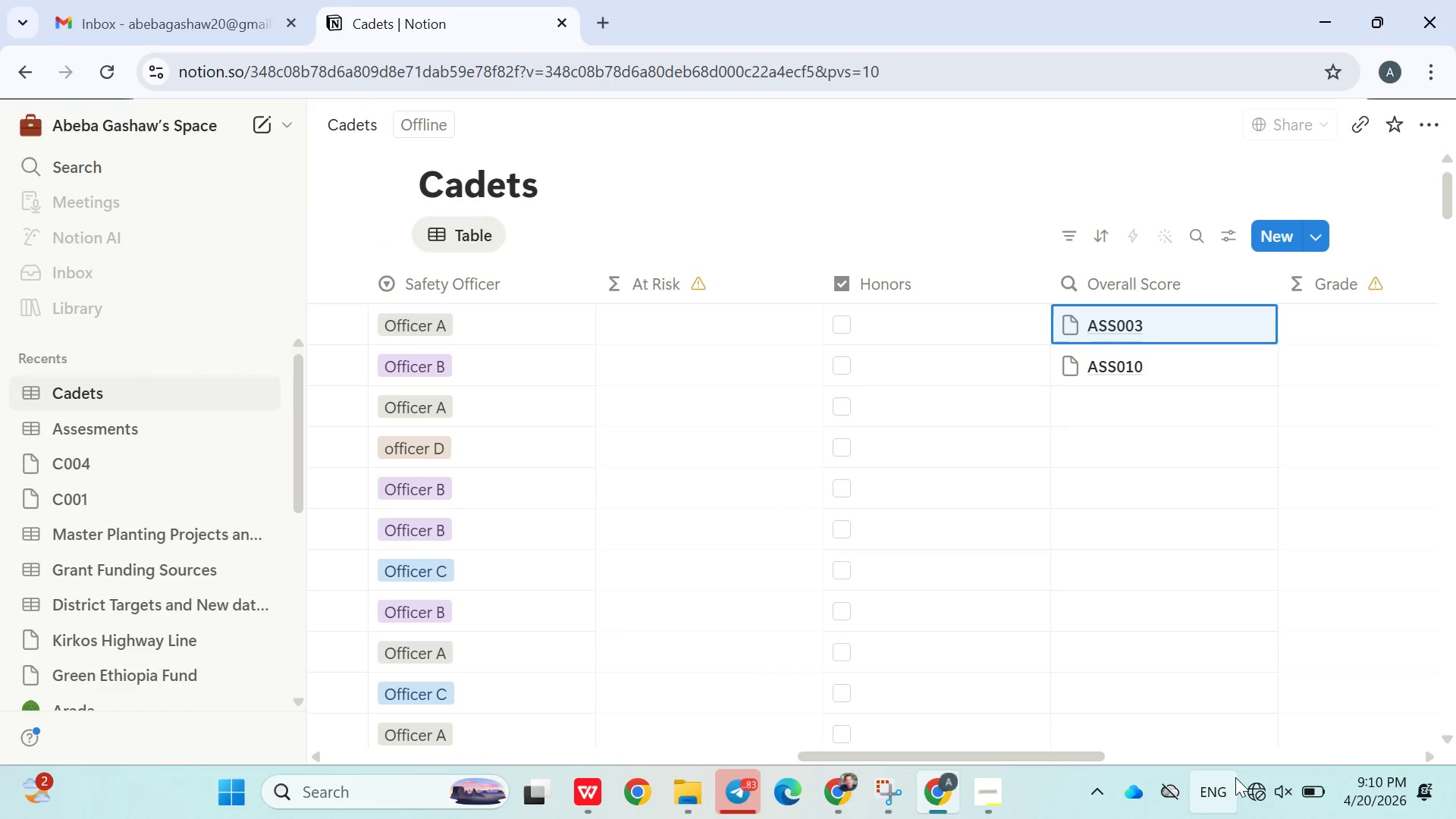 
left_click([1256, 785])
 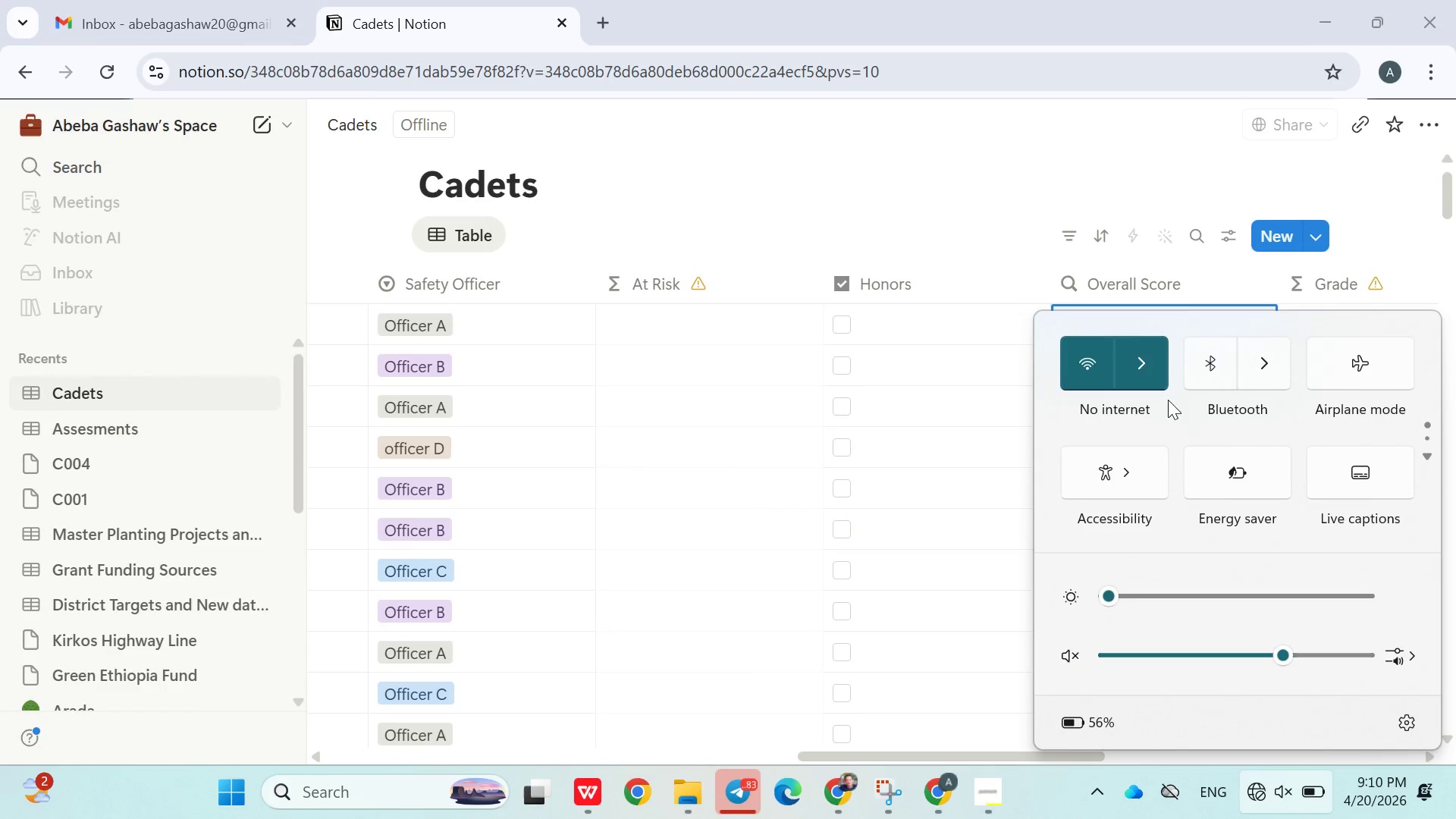 
left_click([1156, 379])
 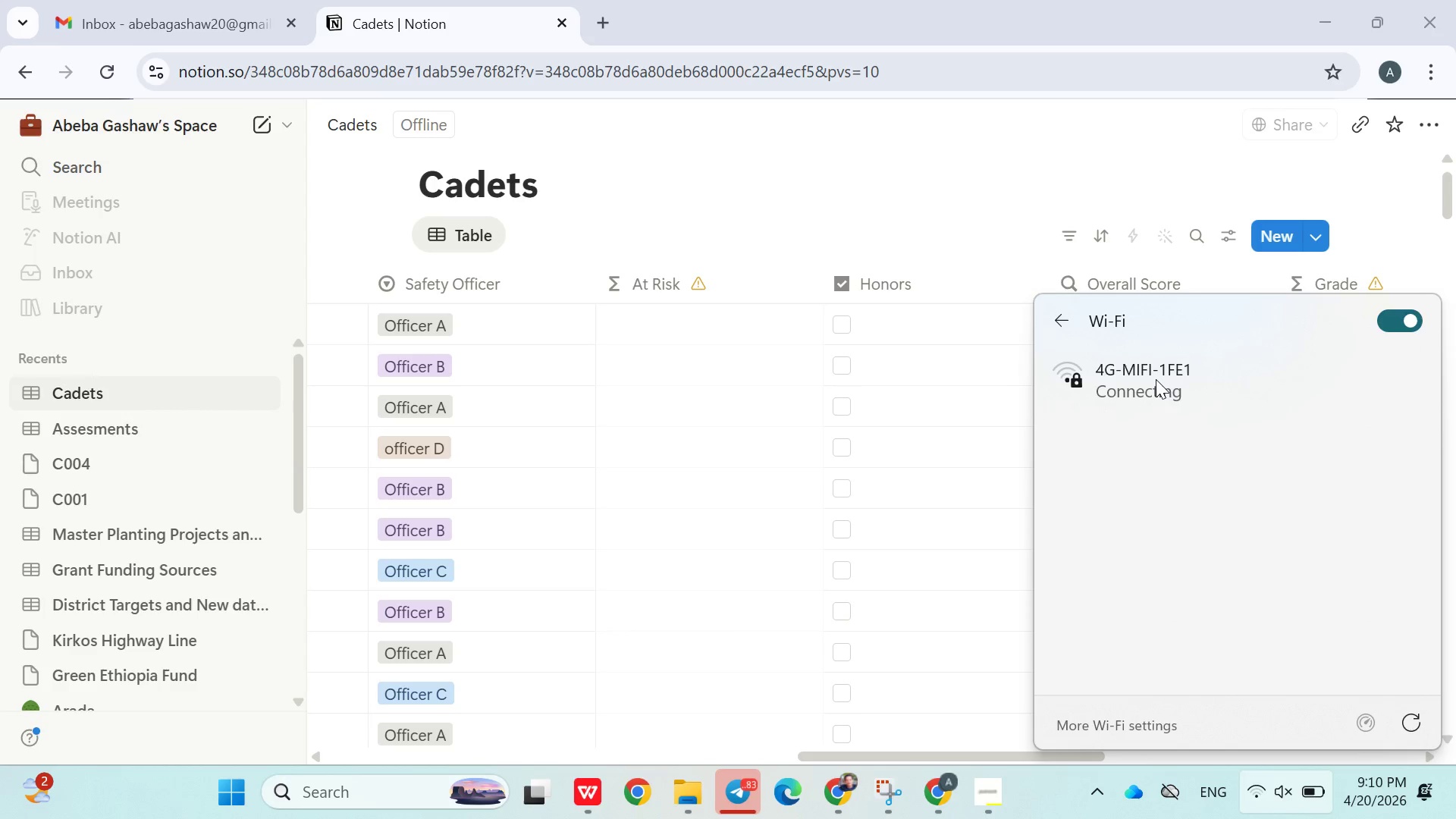 
wait(21.84)
 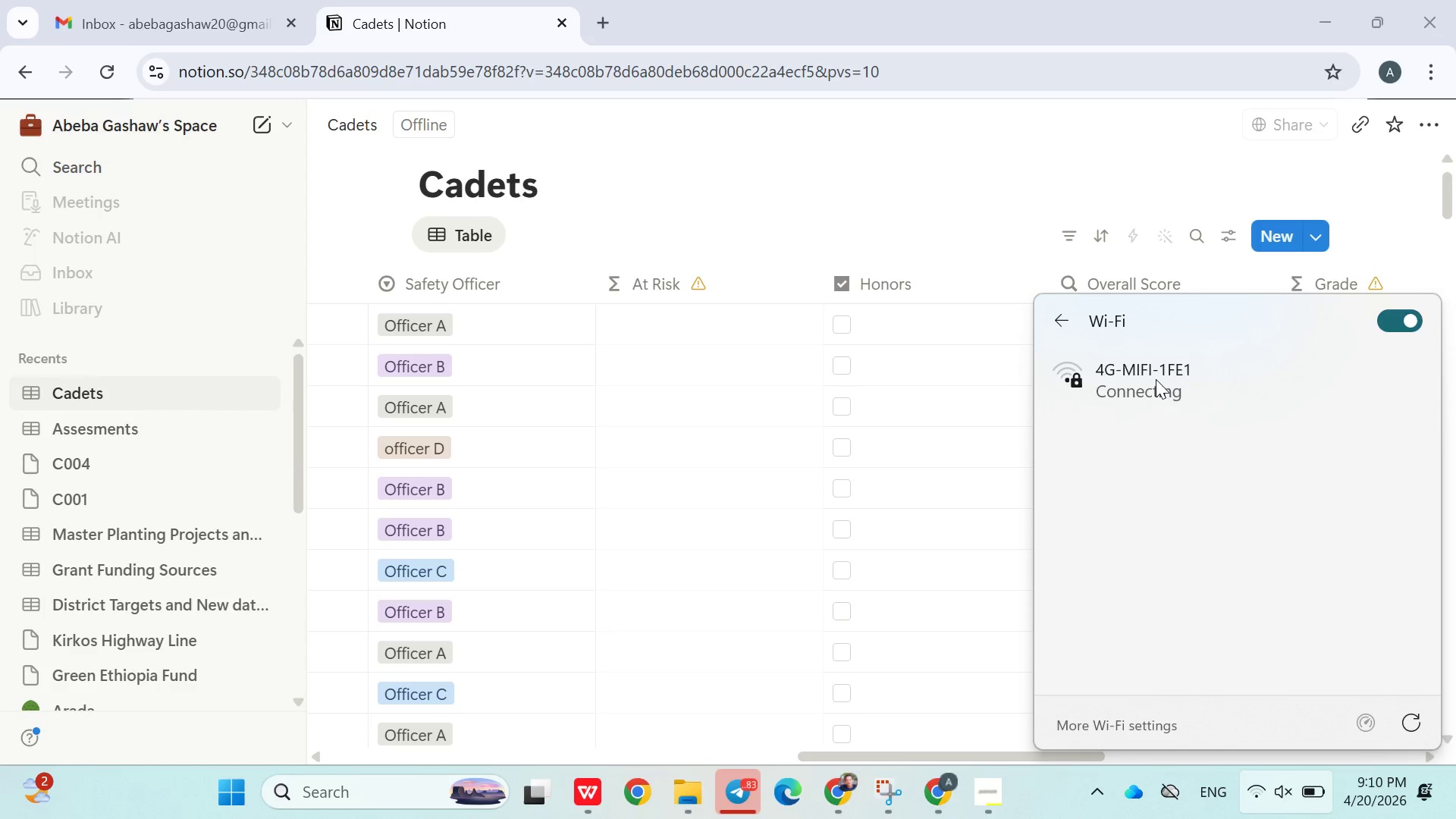 
left_click([164, 23])
 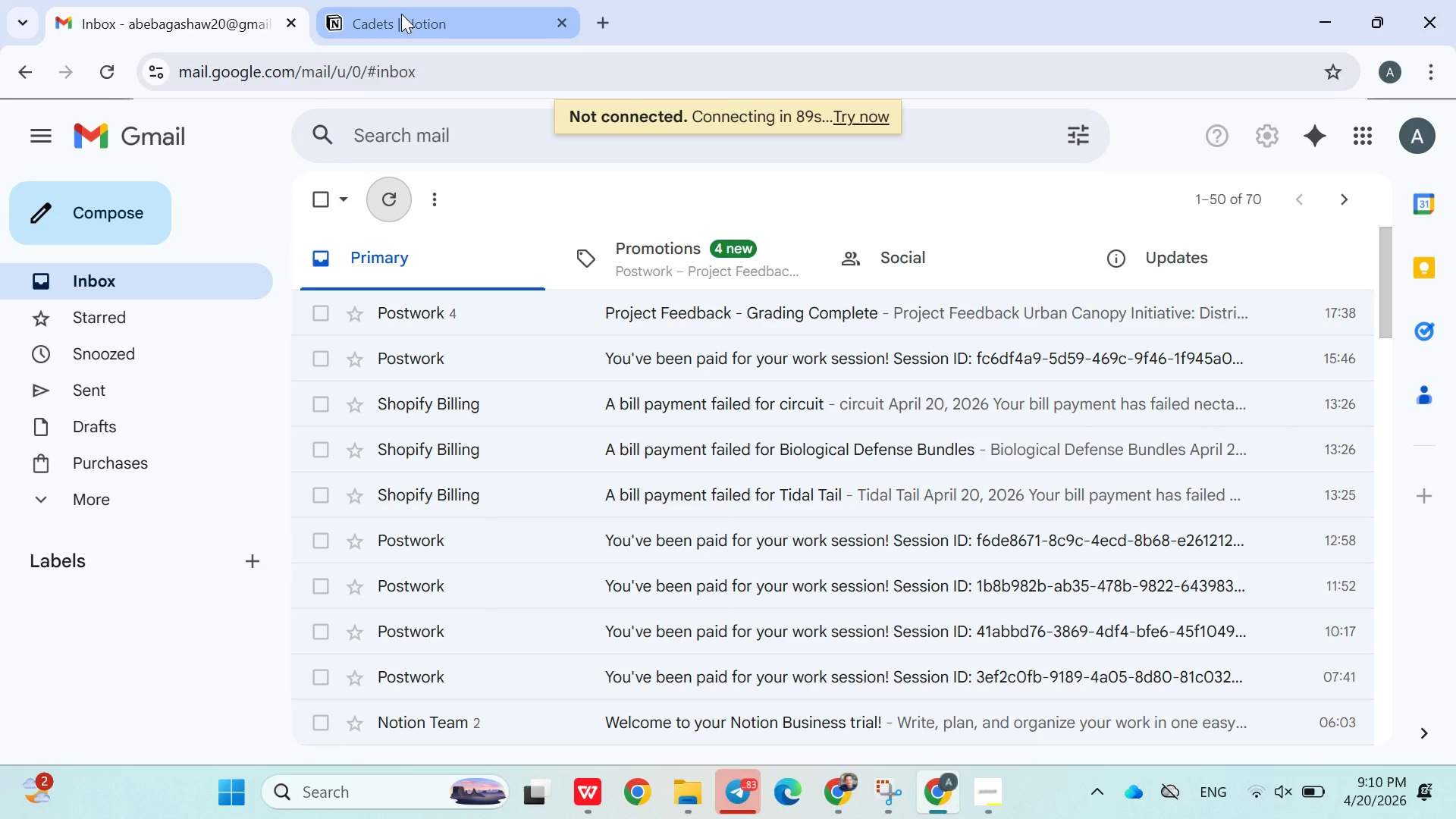 
left_click([402, 13])
 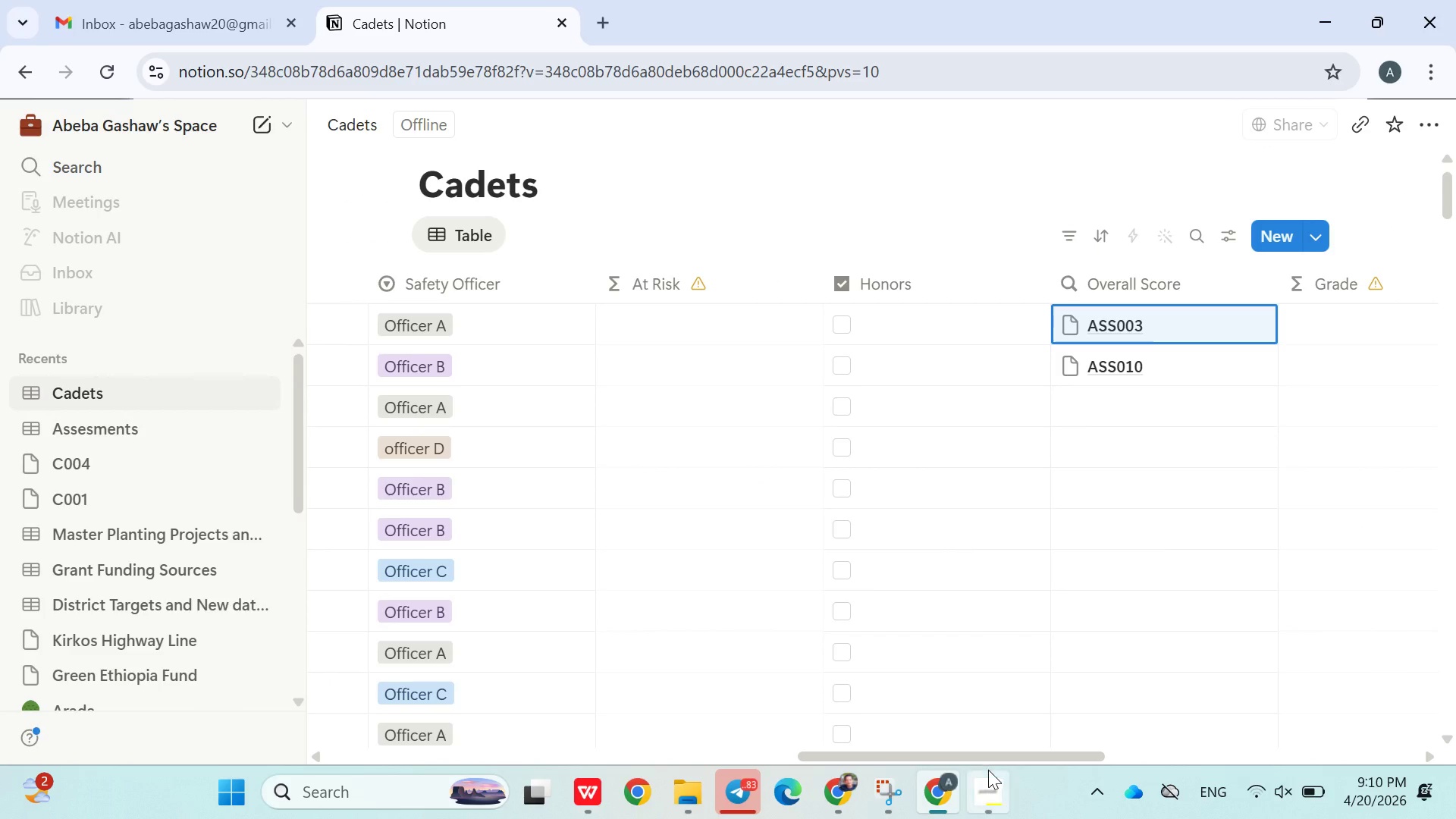 
left_click([988, 784])